 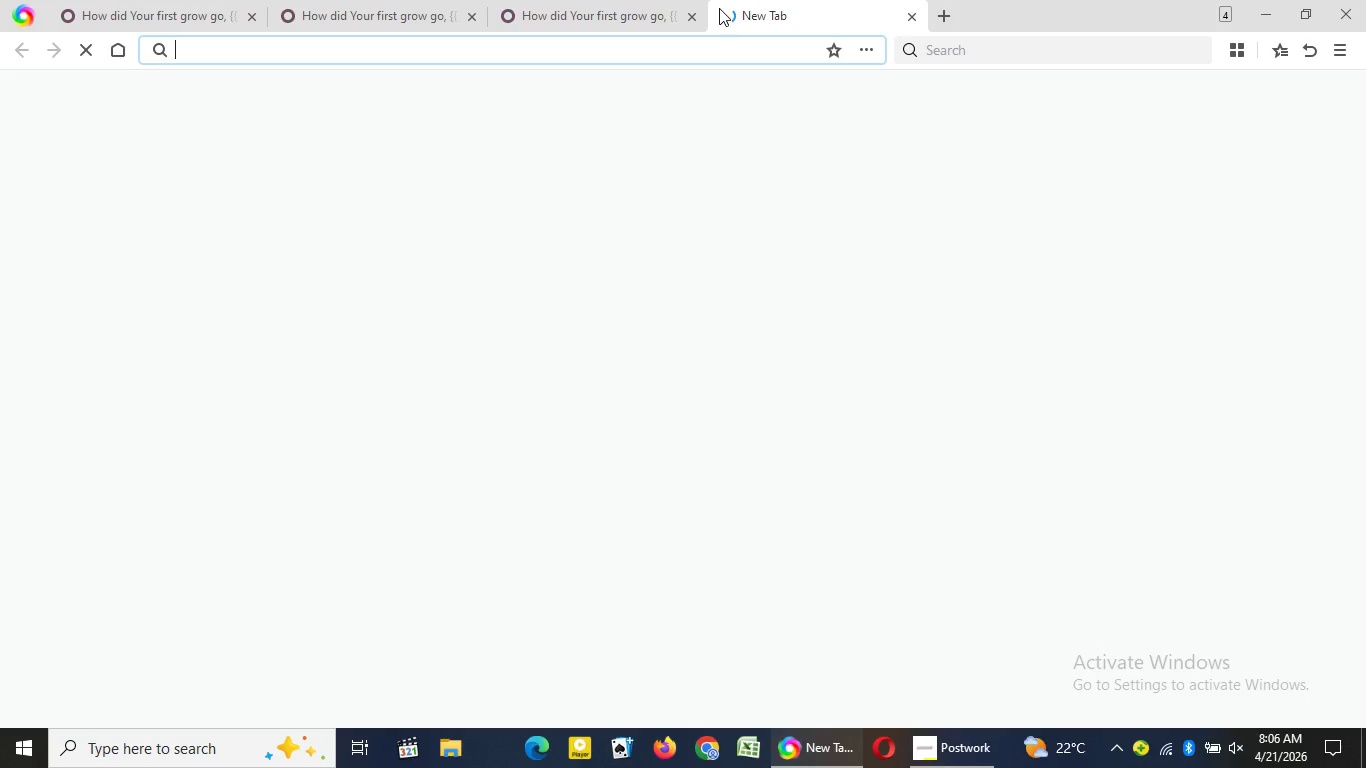 
left_click([719, 8])
 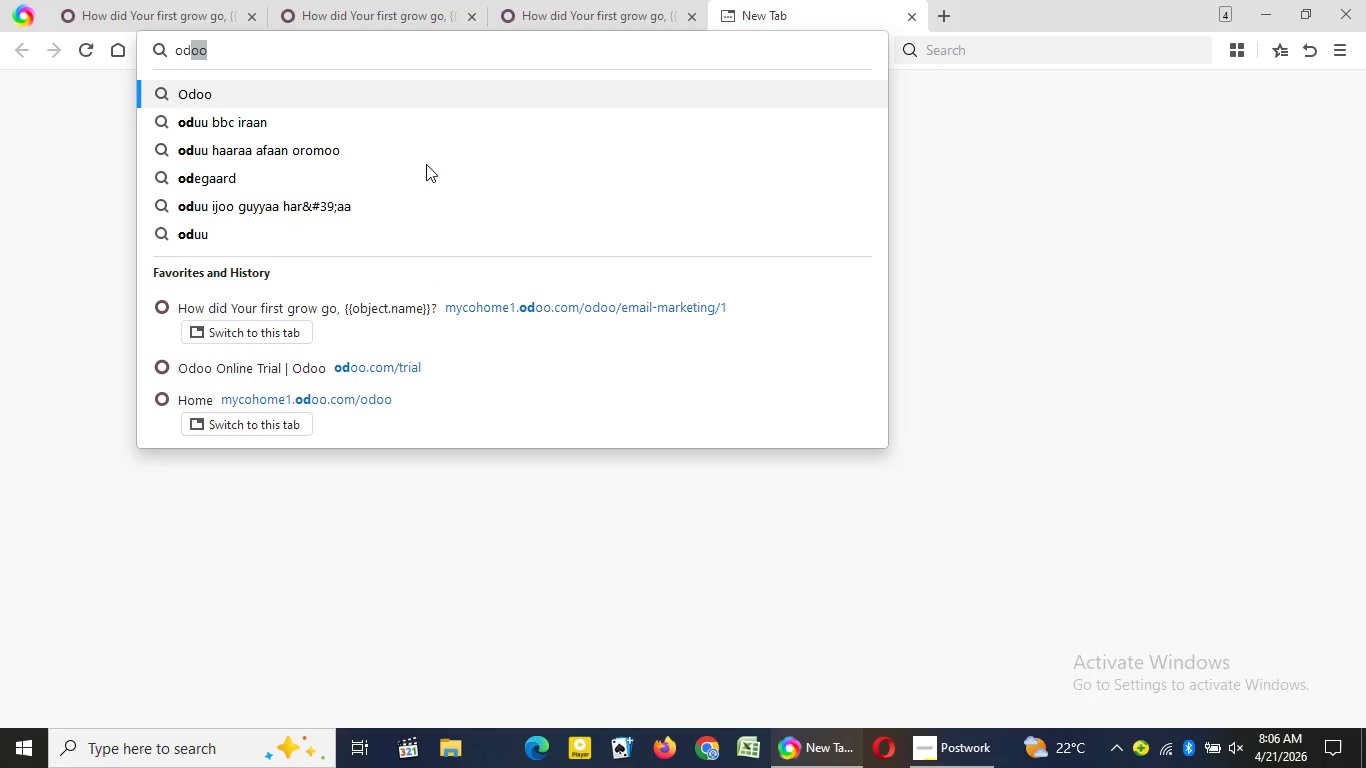 
type(od)
 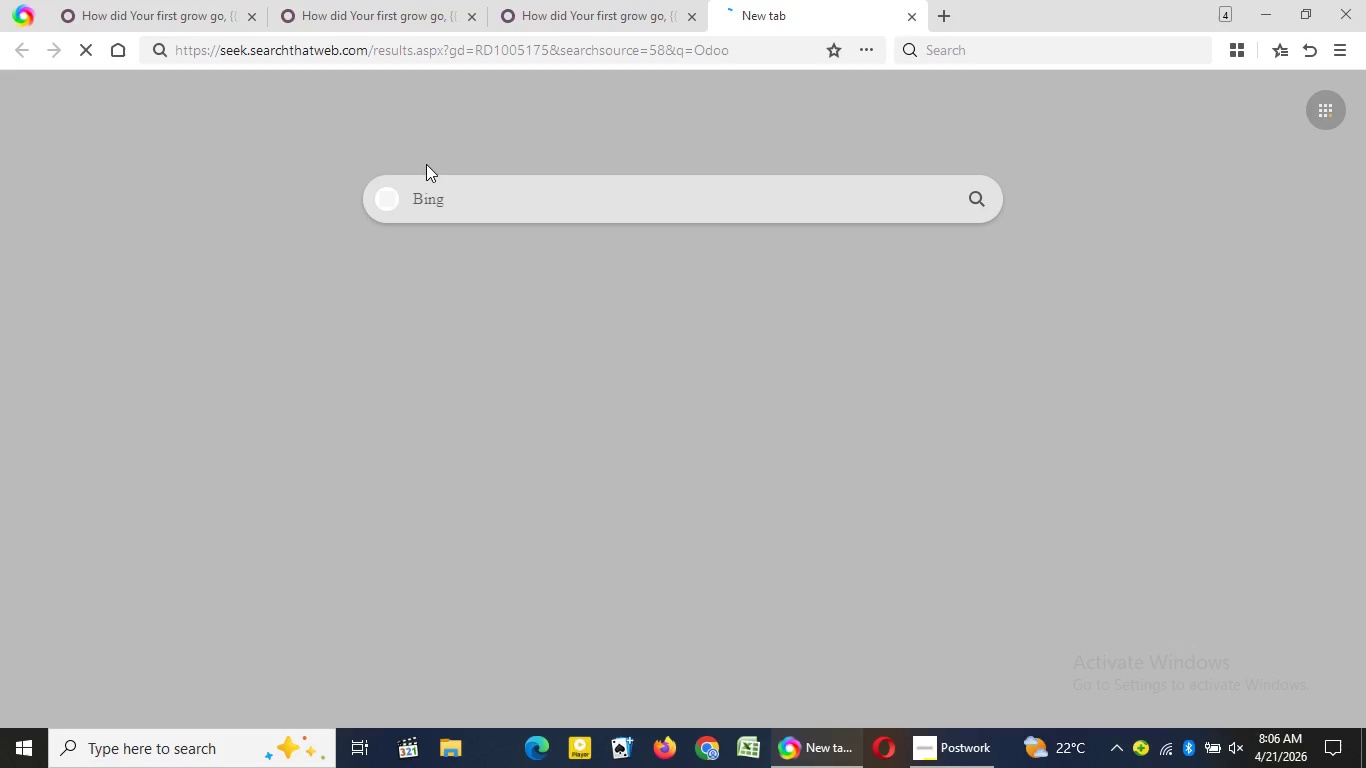 
key(Enter)
 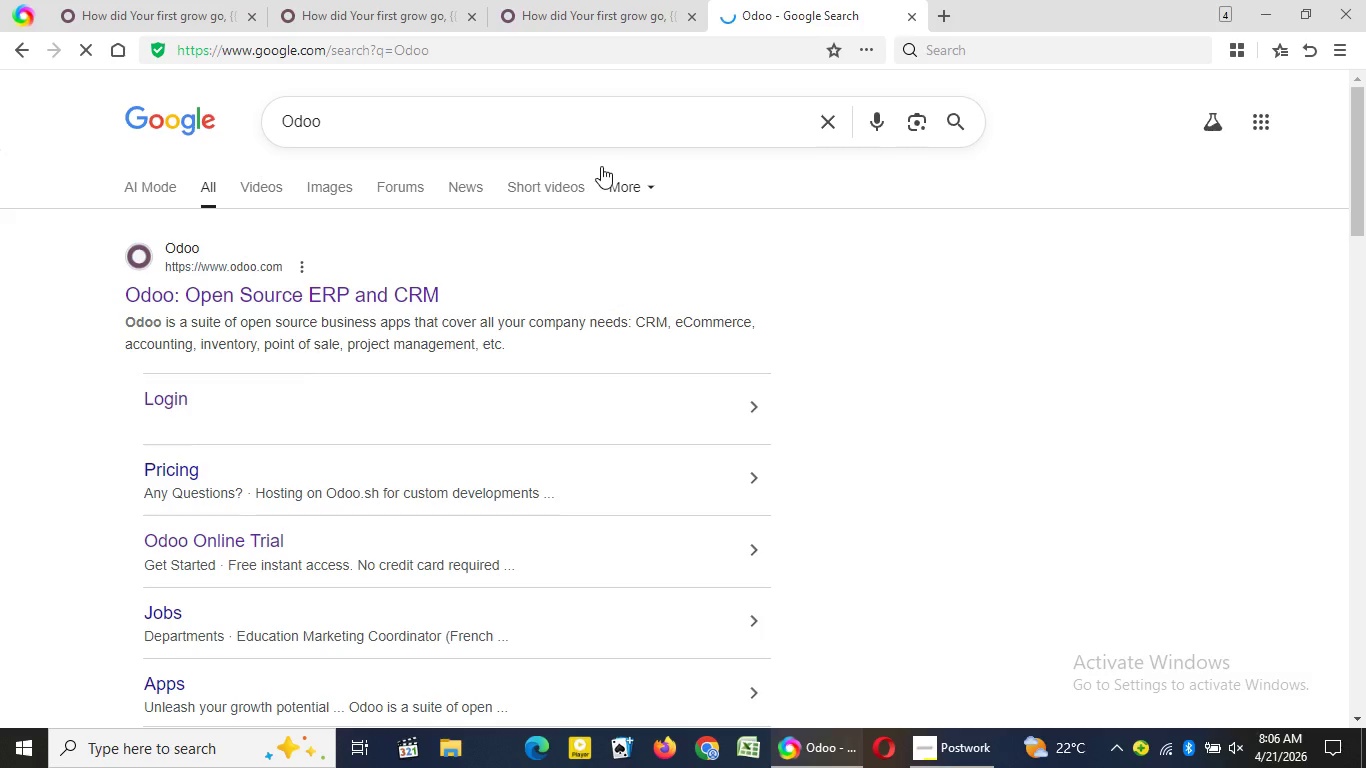 
mouse_move([611, 191])